 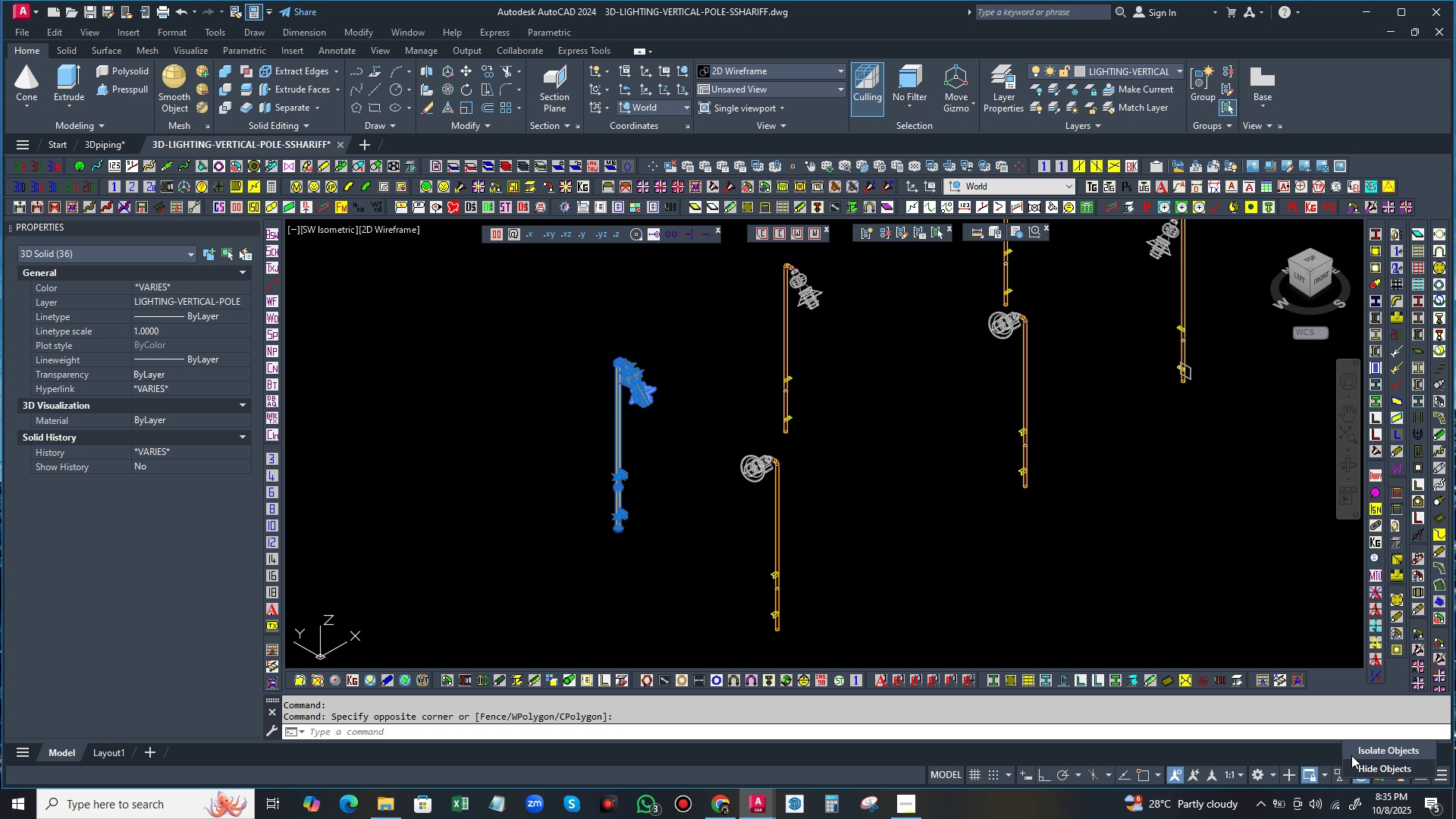 
left_click([1367, 748])
 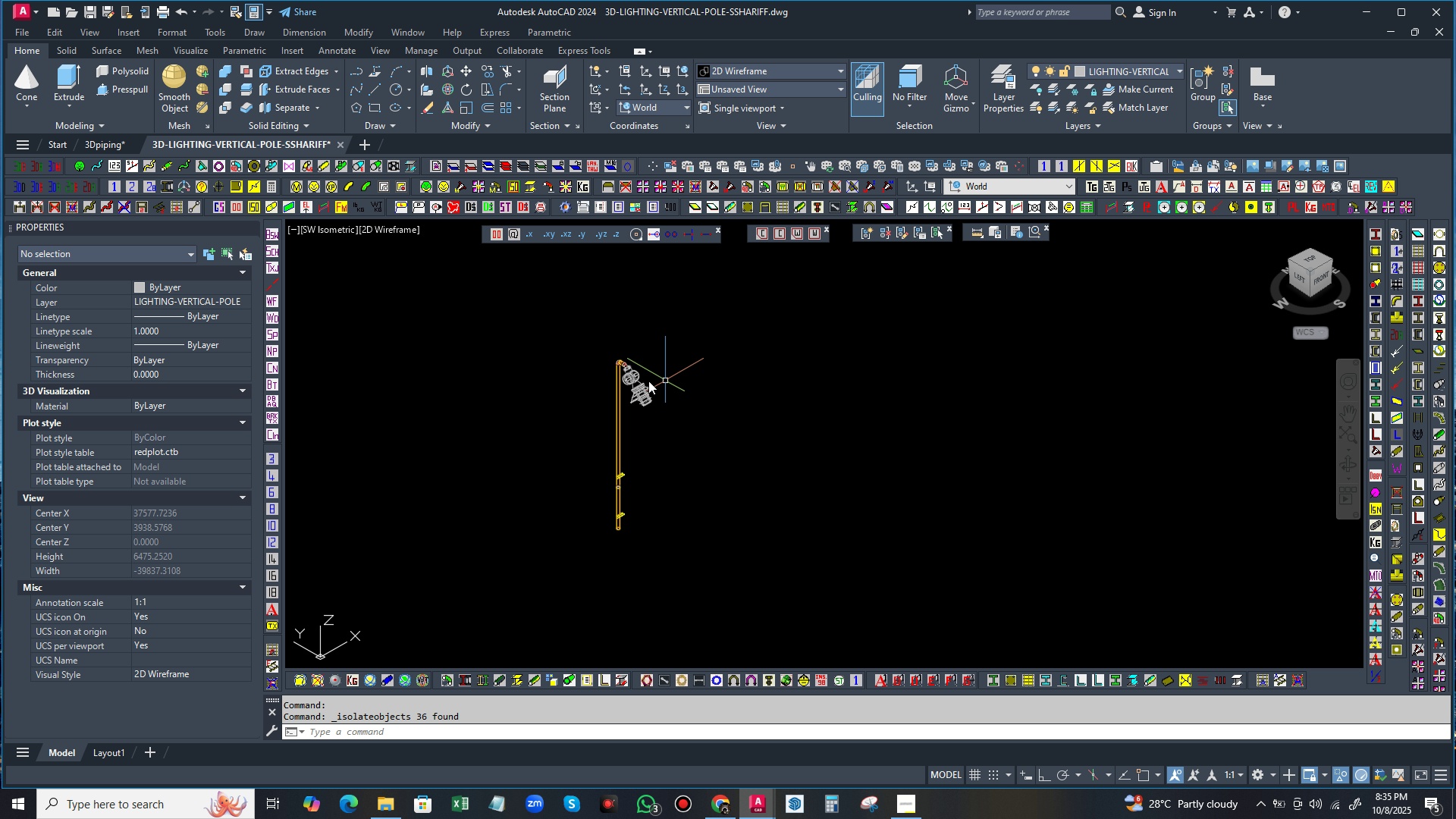 
scroll: coordinate [626, 375], scroll_direction: up, amount: 2.0
 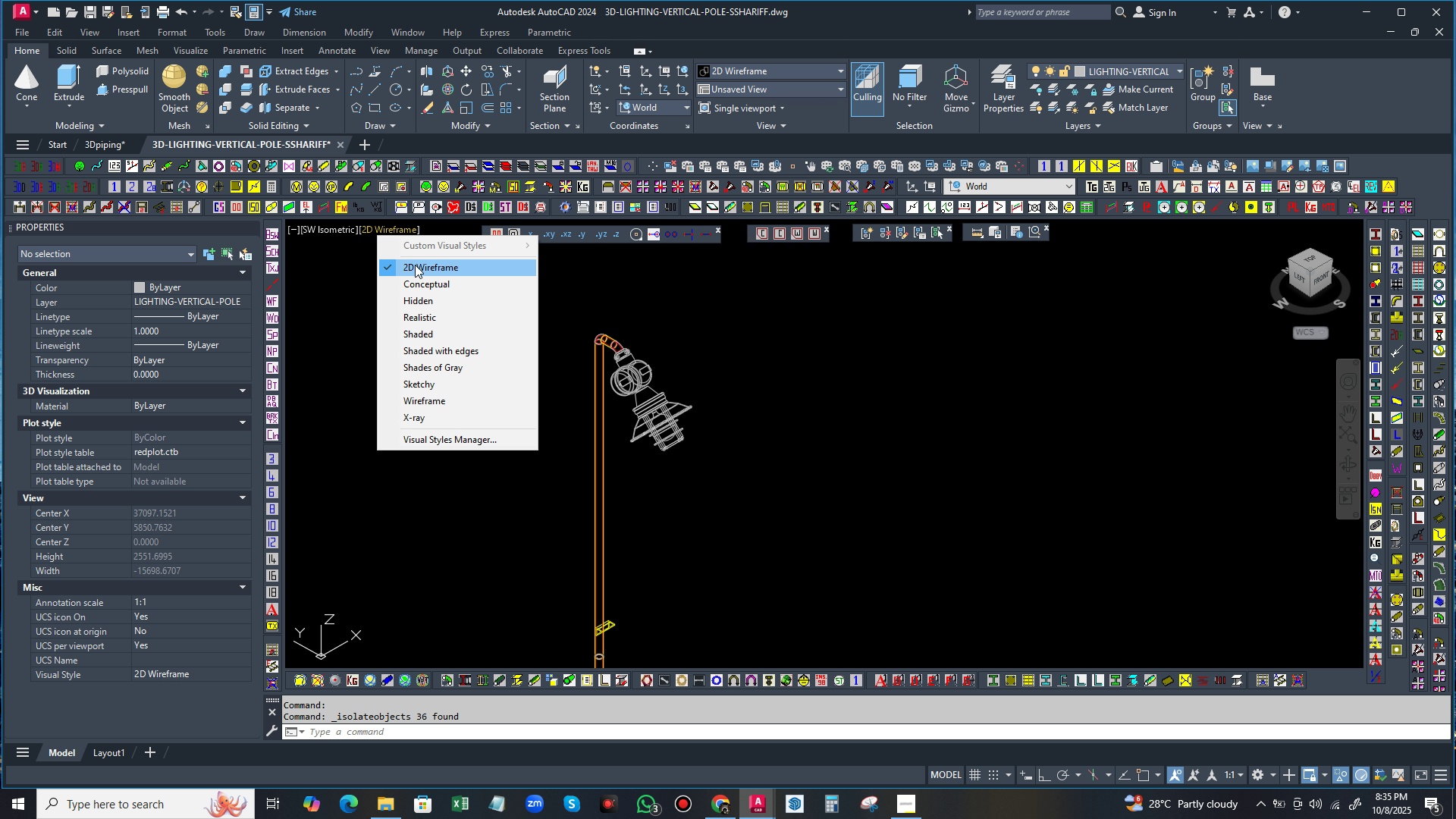 
left_click([417, 279])
 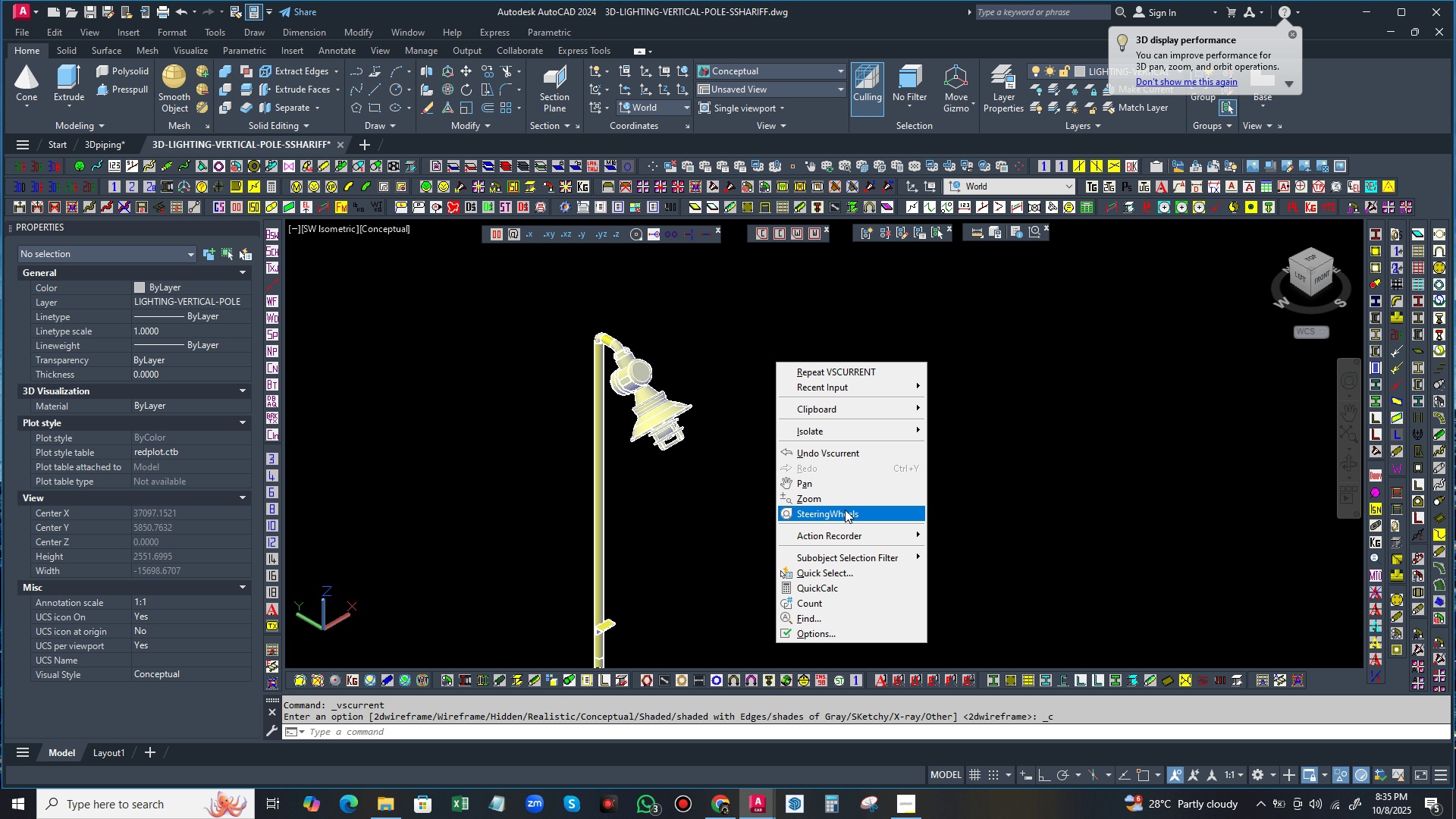 
left_click([844, 513])